 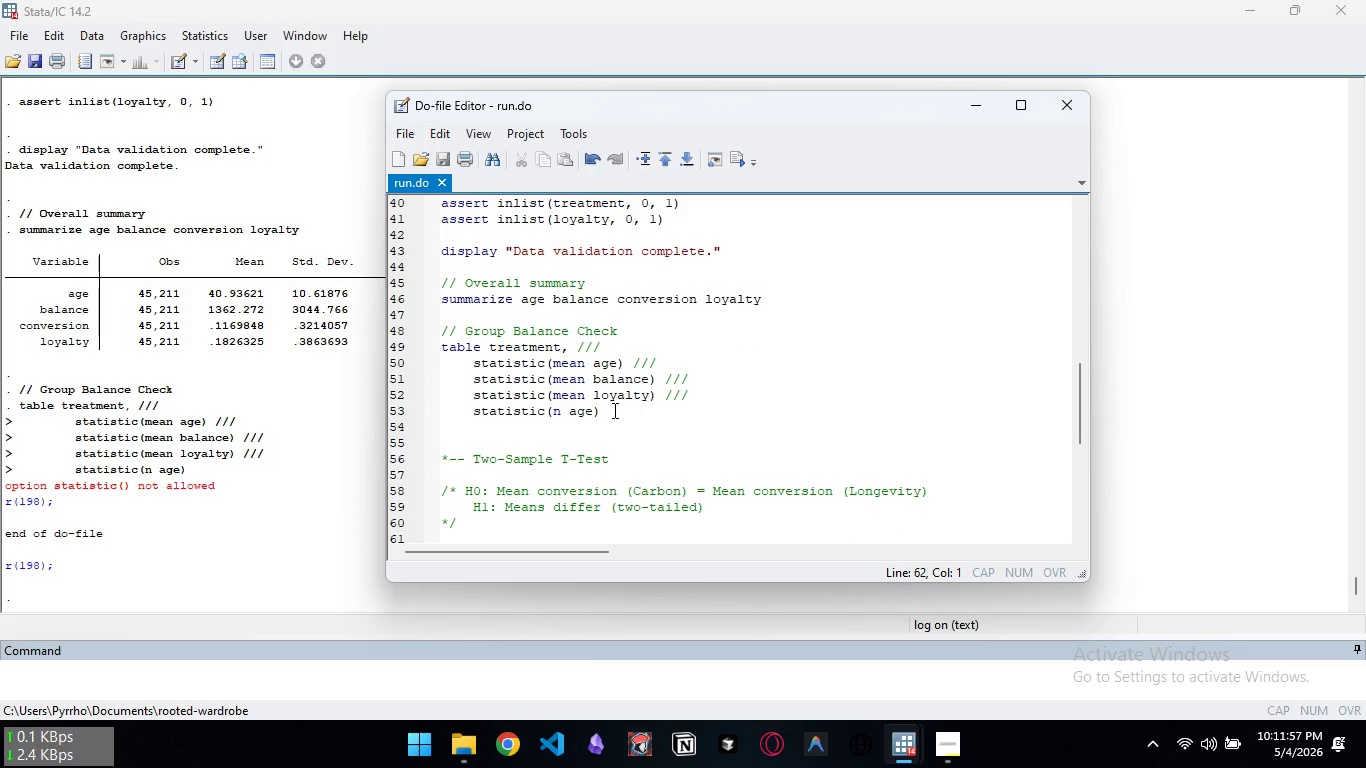 
left_click([613, 410])
 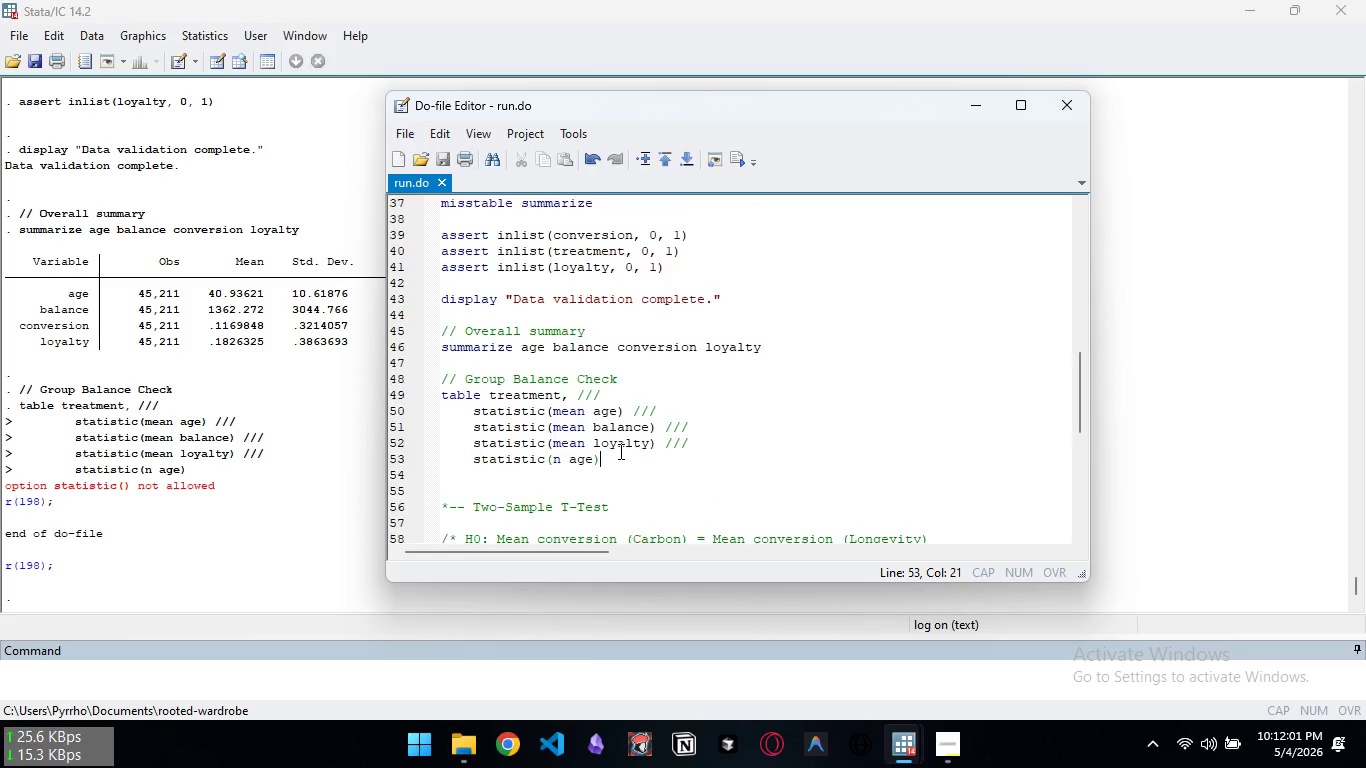 
scroll: coordinate [619, 451], scroll_direction: up, amount: 1.0
 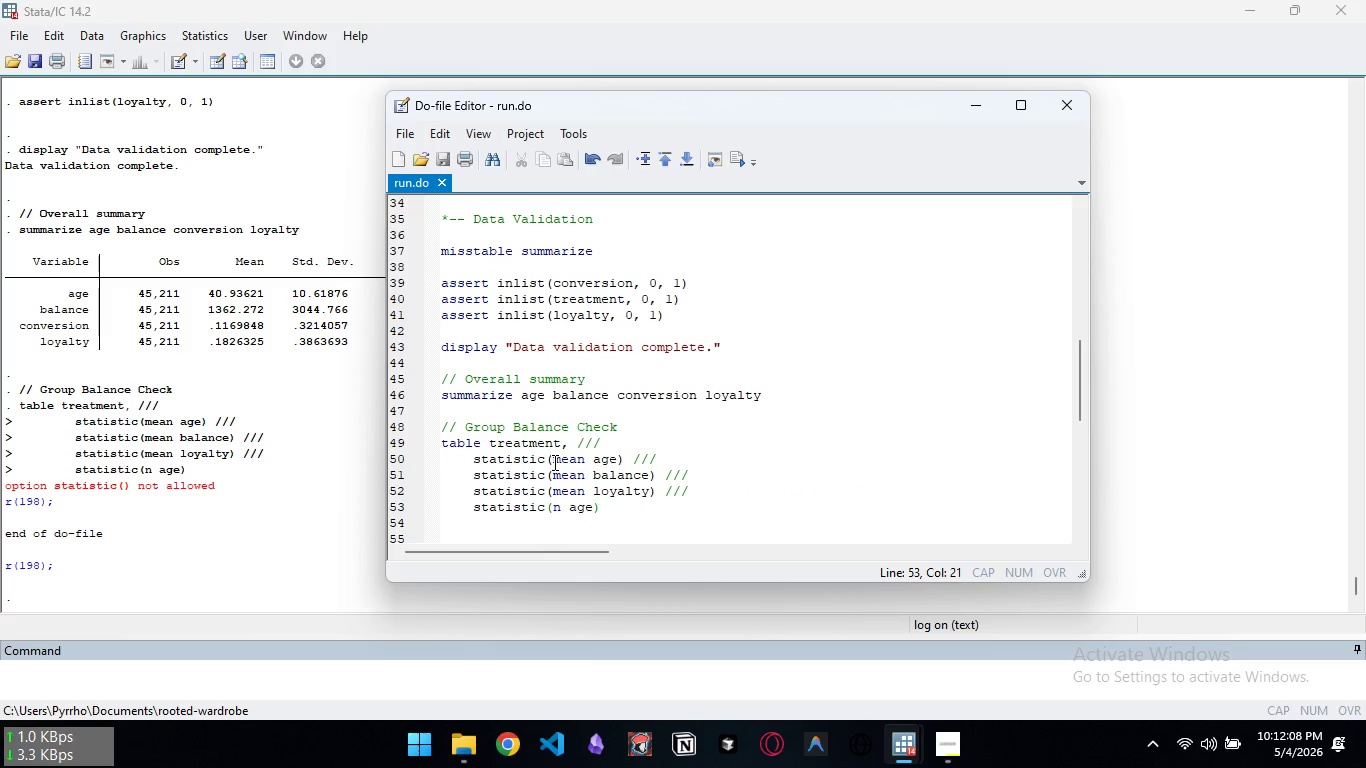 
wait(10.73)
 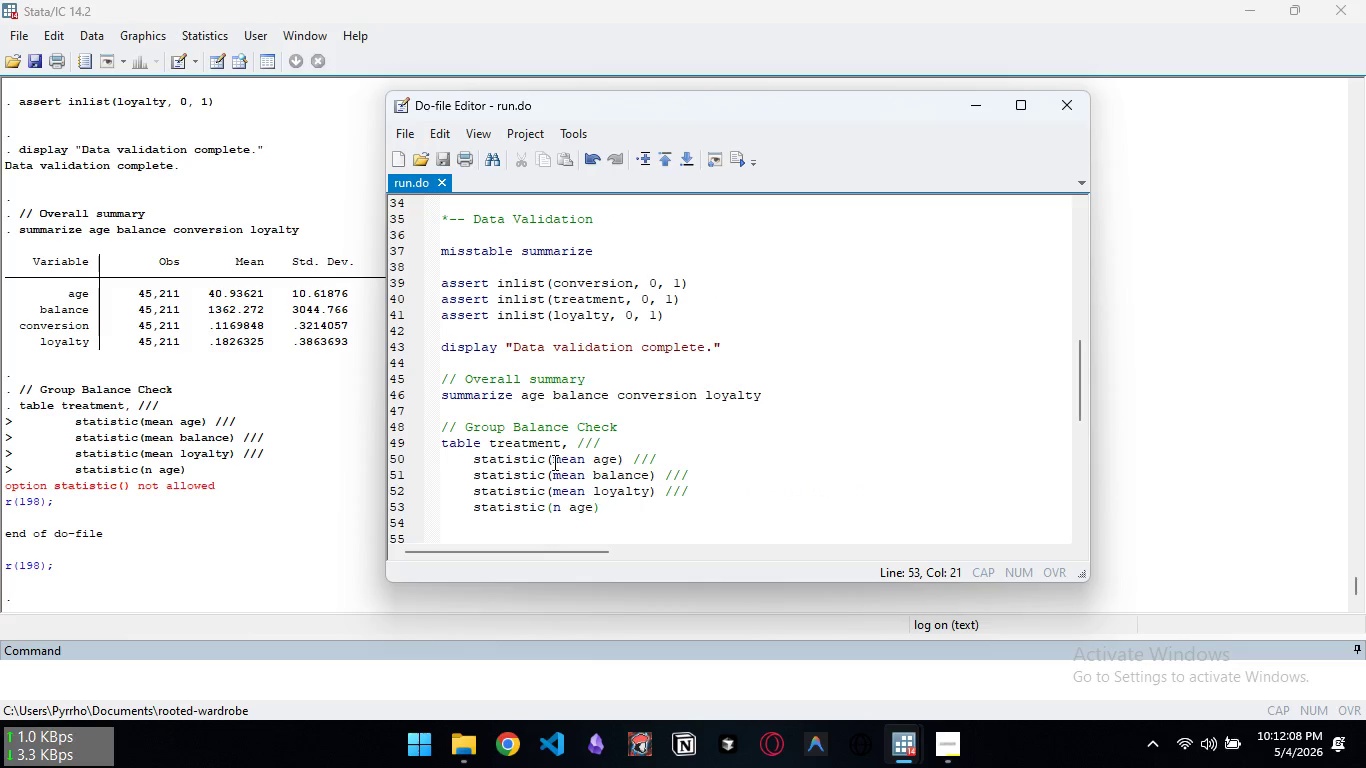 
left_click([942, 750])